 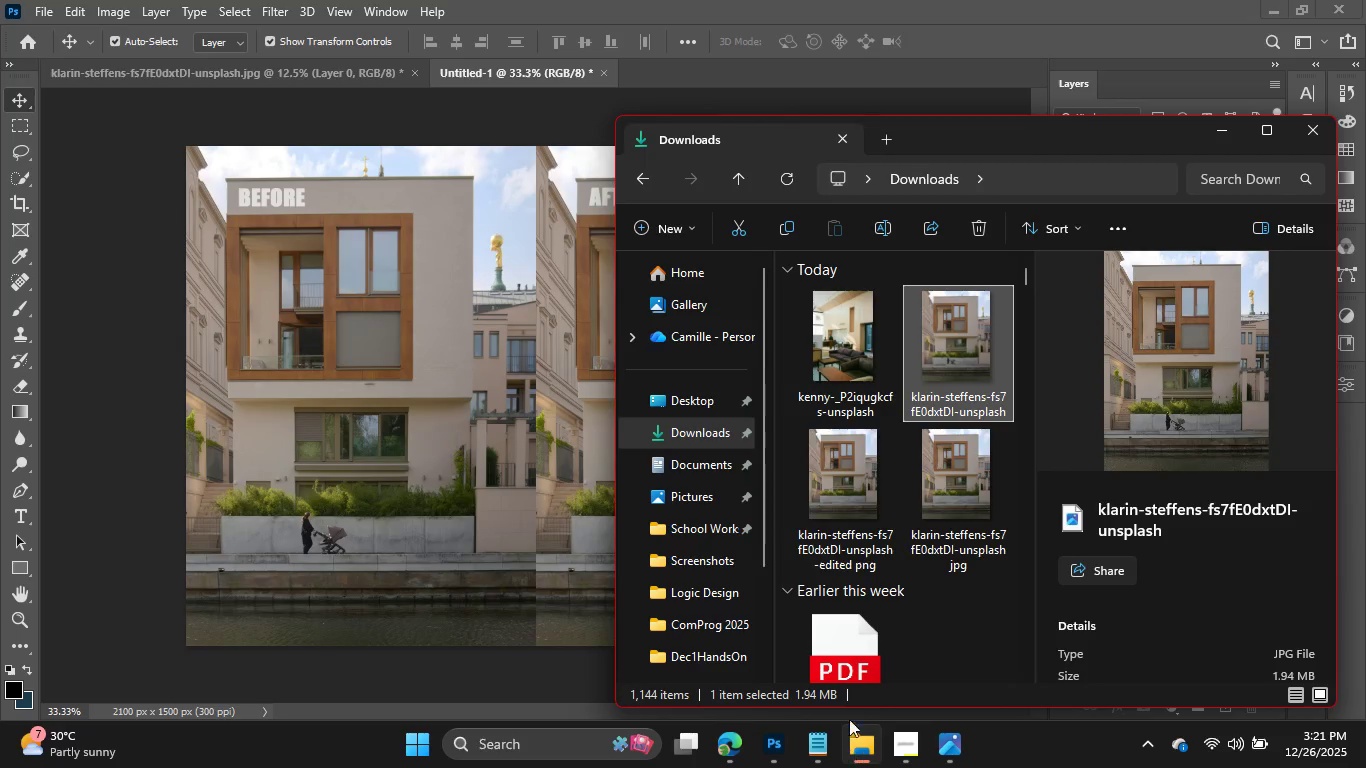 
left_click([866, 479])
 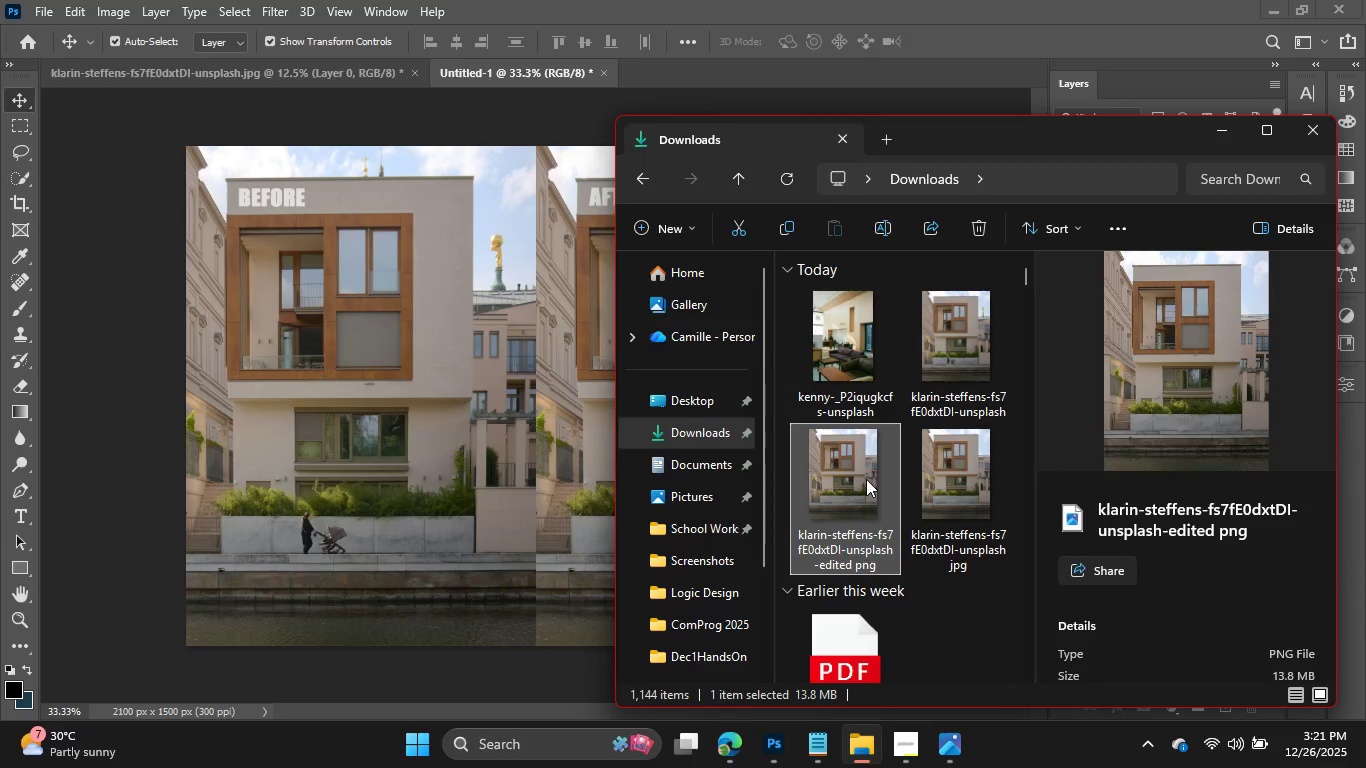 
right_click([866, 479])
 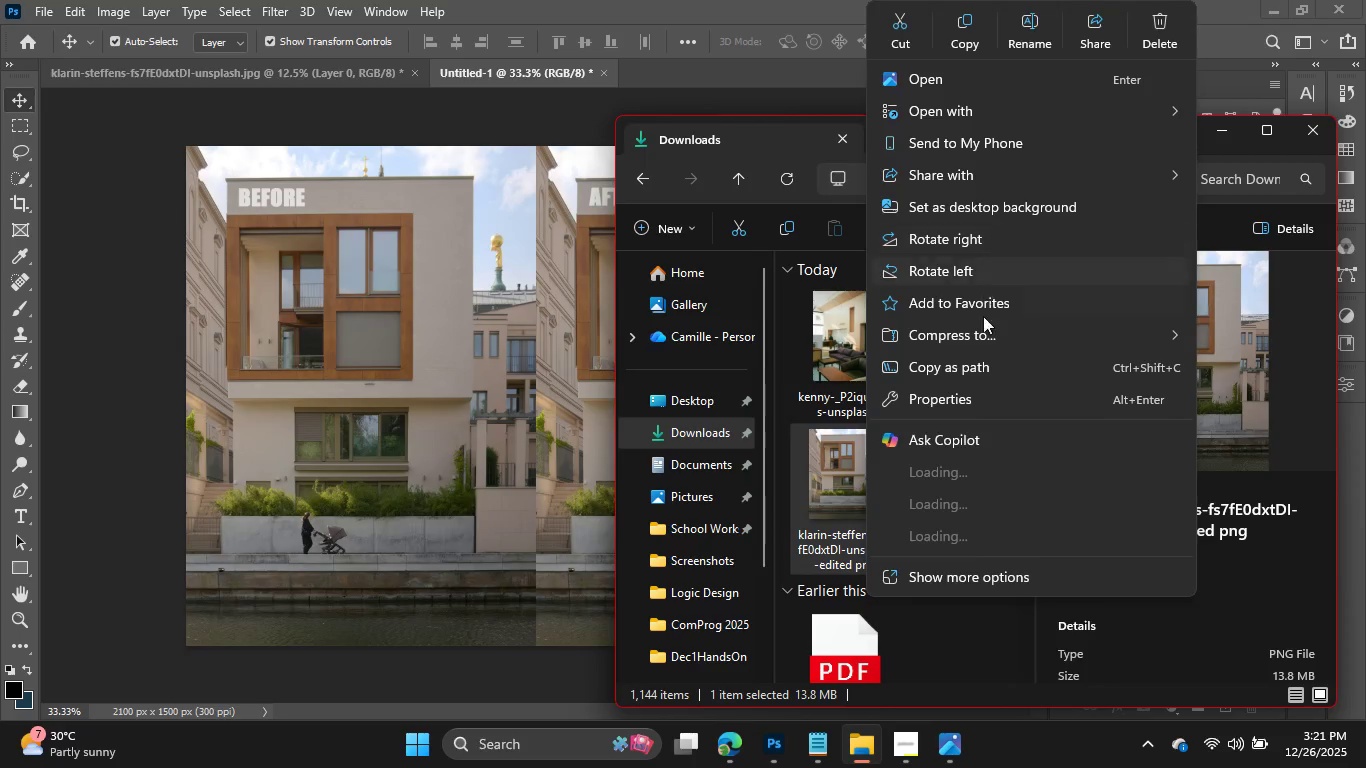 
mouse_move([985, 585])
 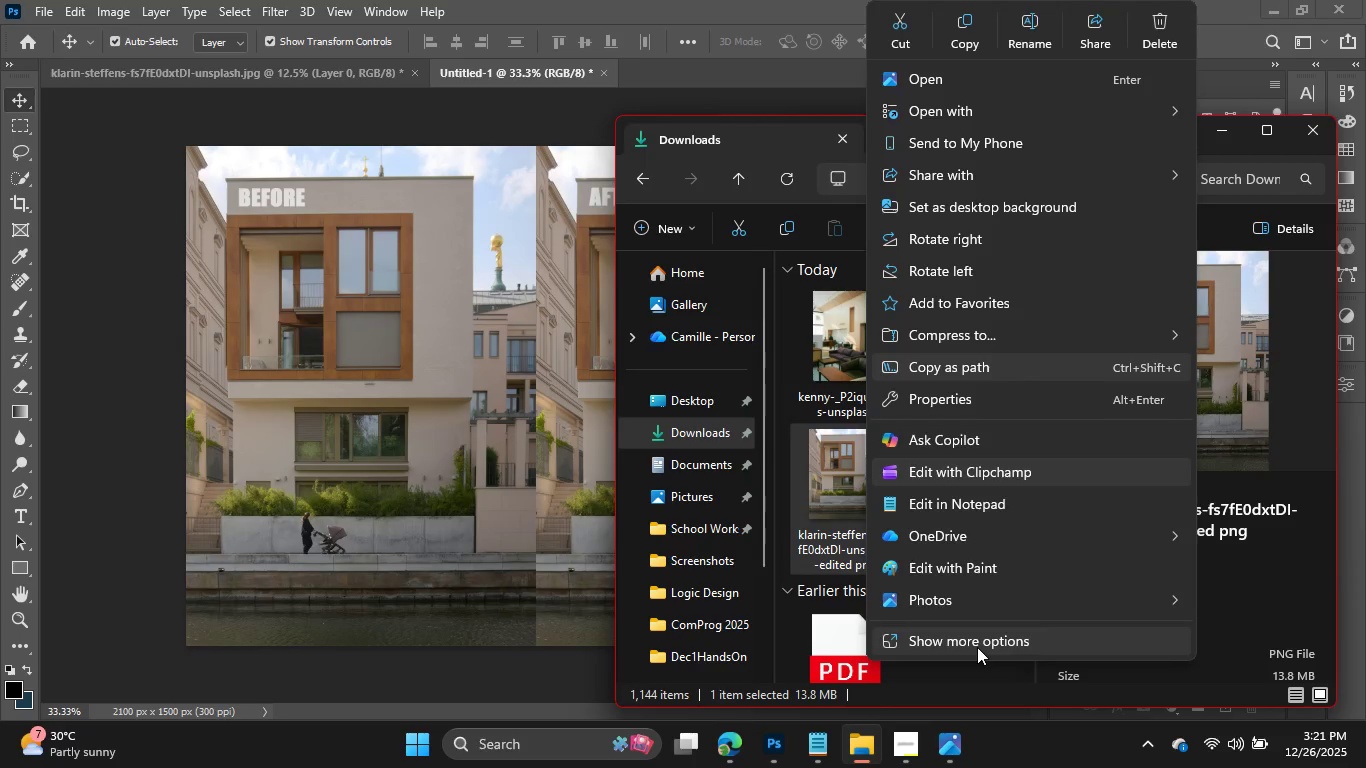 
left_click([977, 647])
 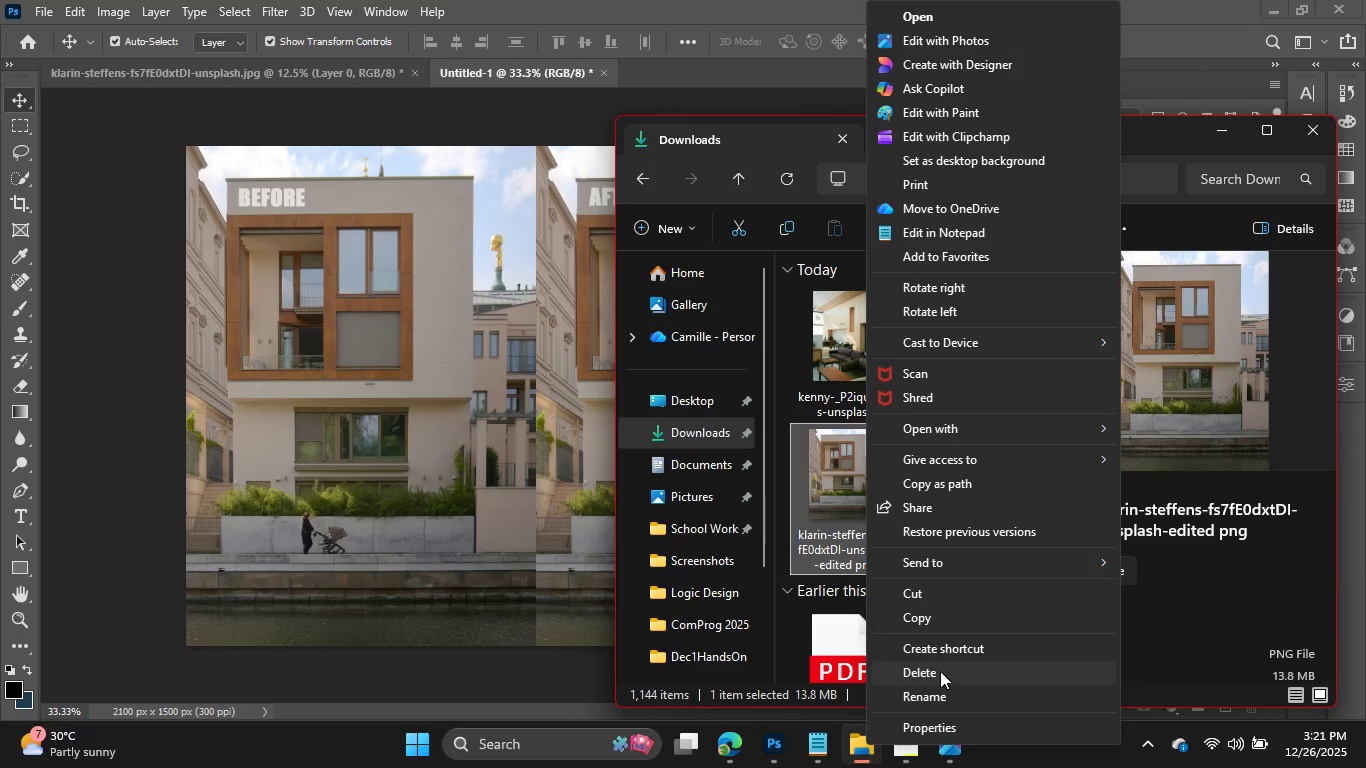 
left_click([940, 690])
 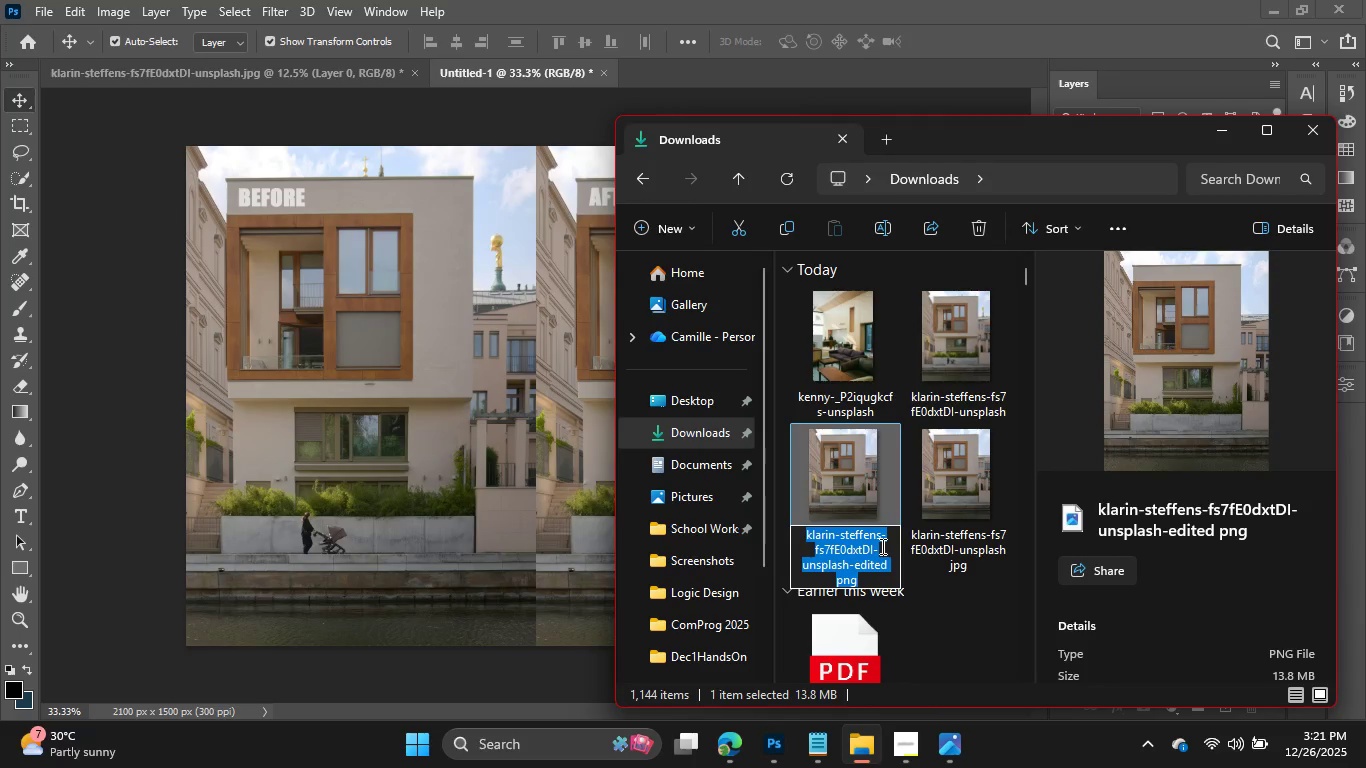 
key(Control+V)
 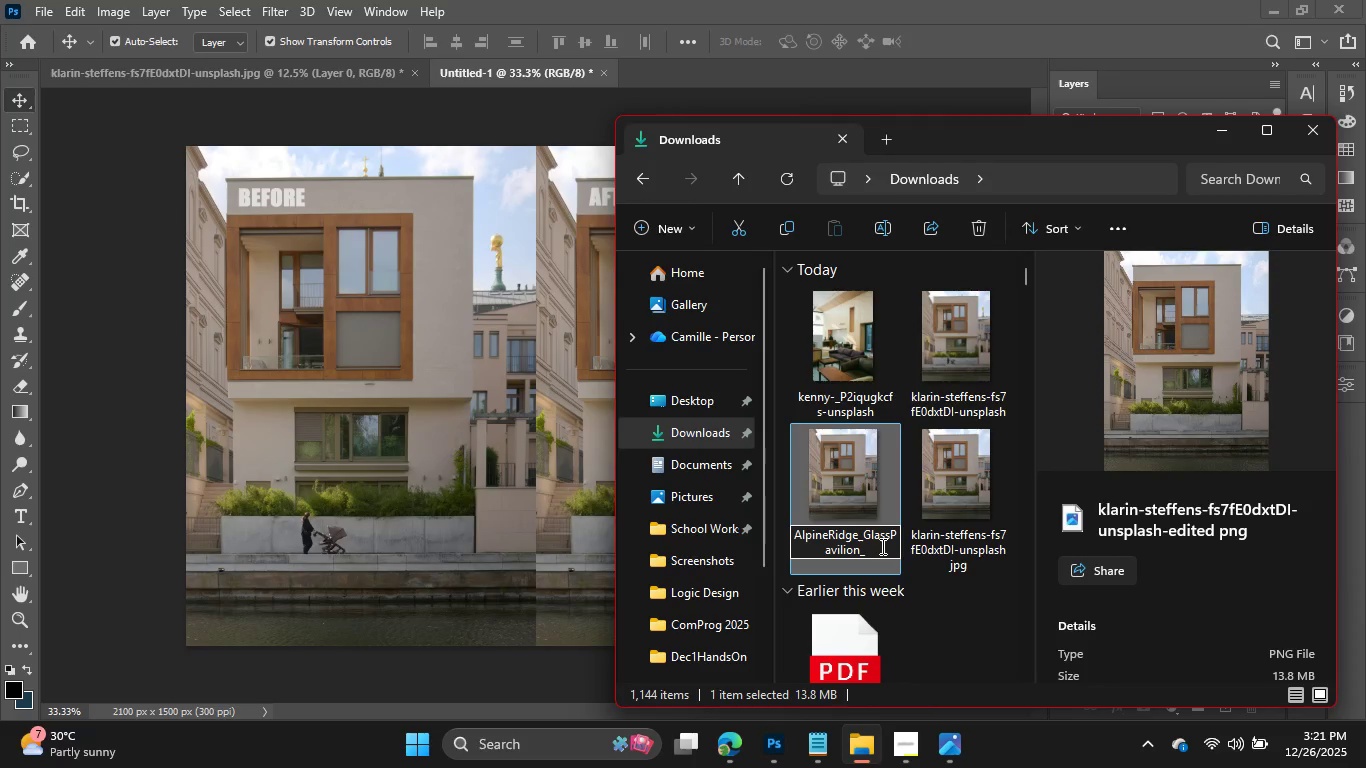 
type(PNG)
 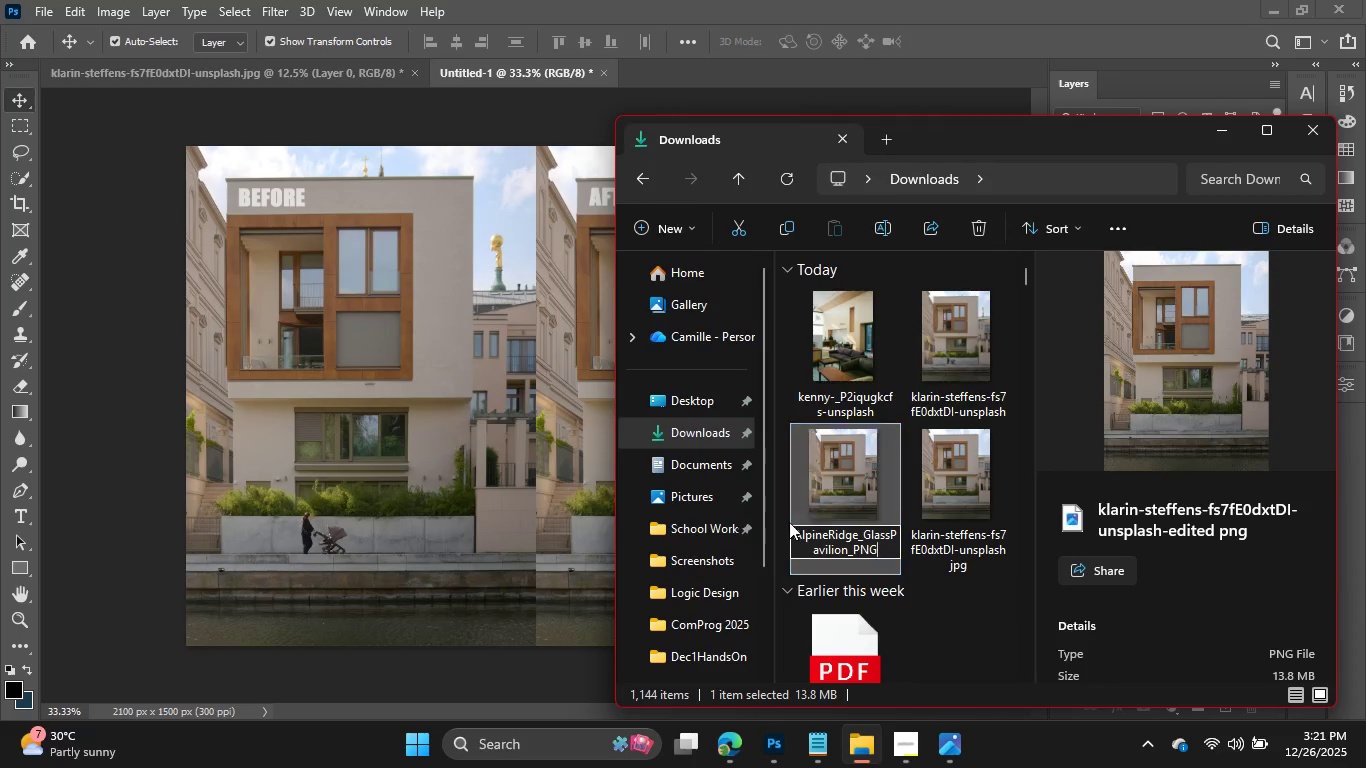 
left_click([779, 514])
 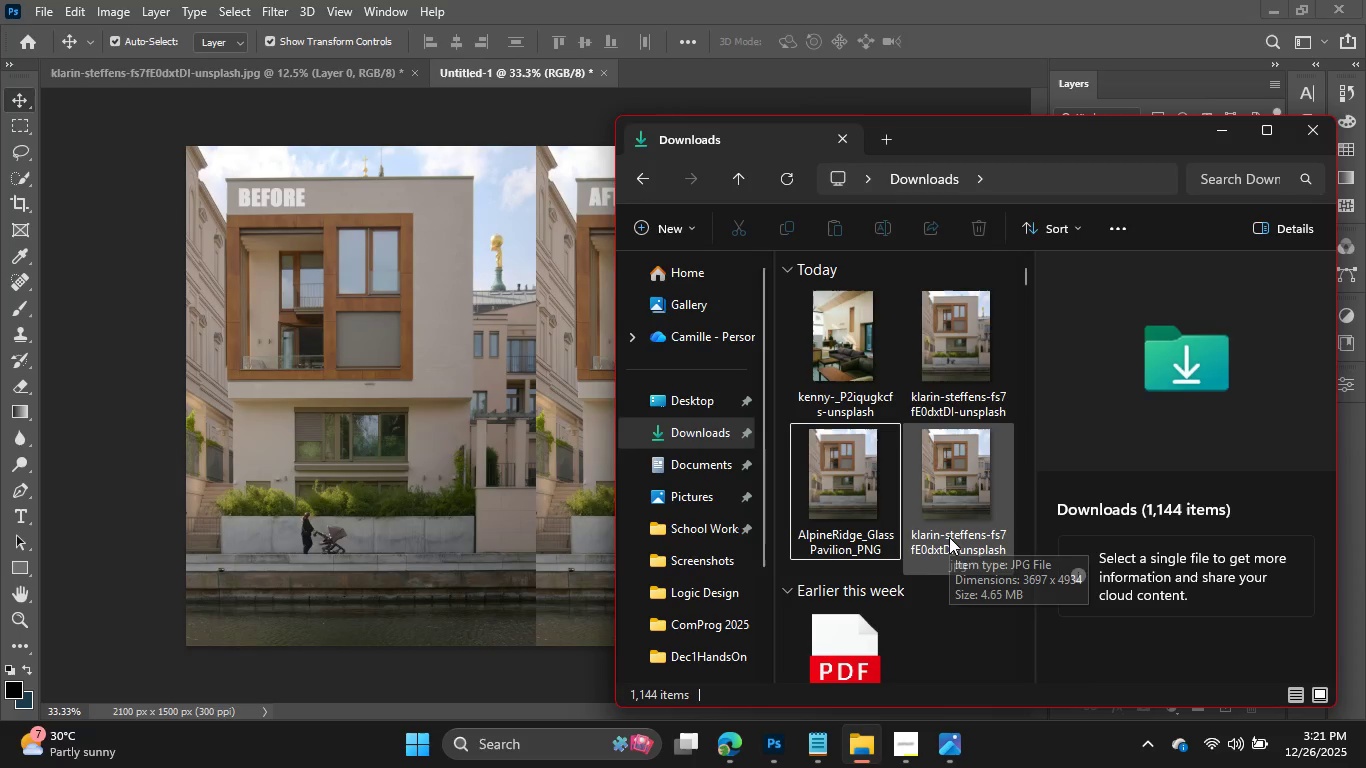 
right_click([949, 537])
 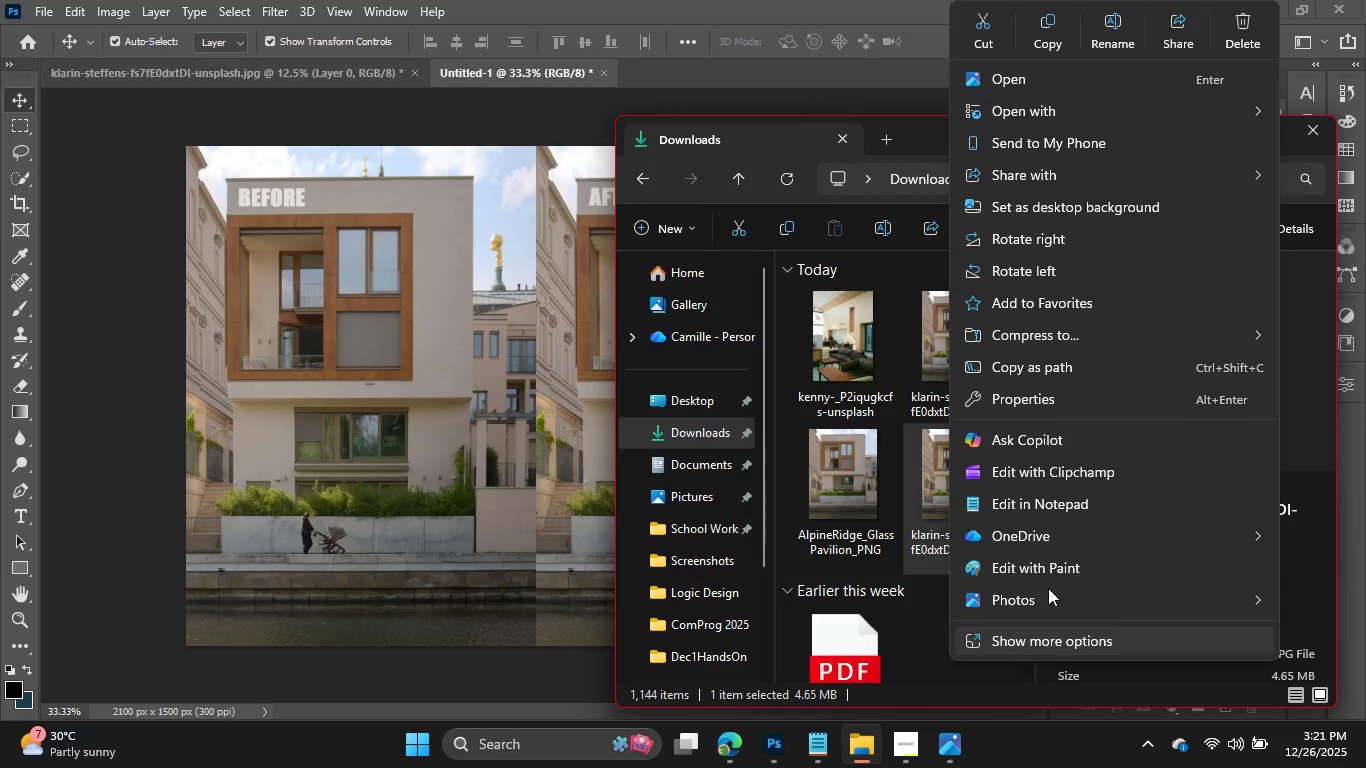 
left_click([1055, 637])
 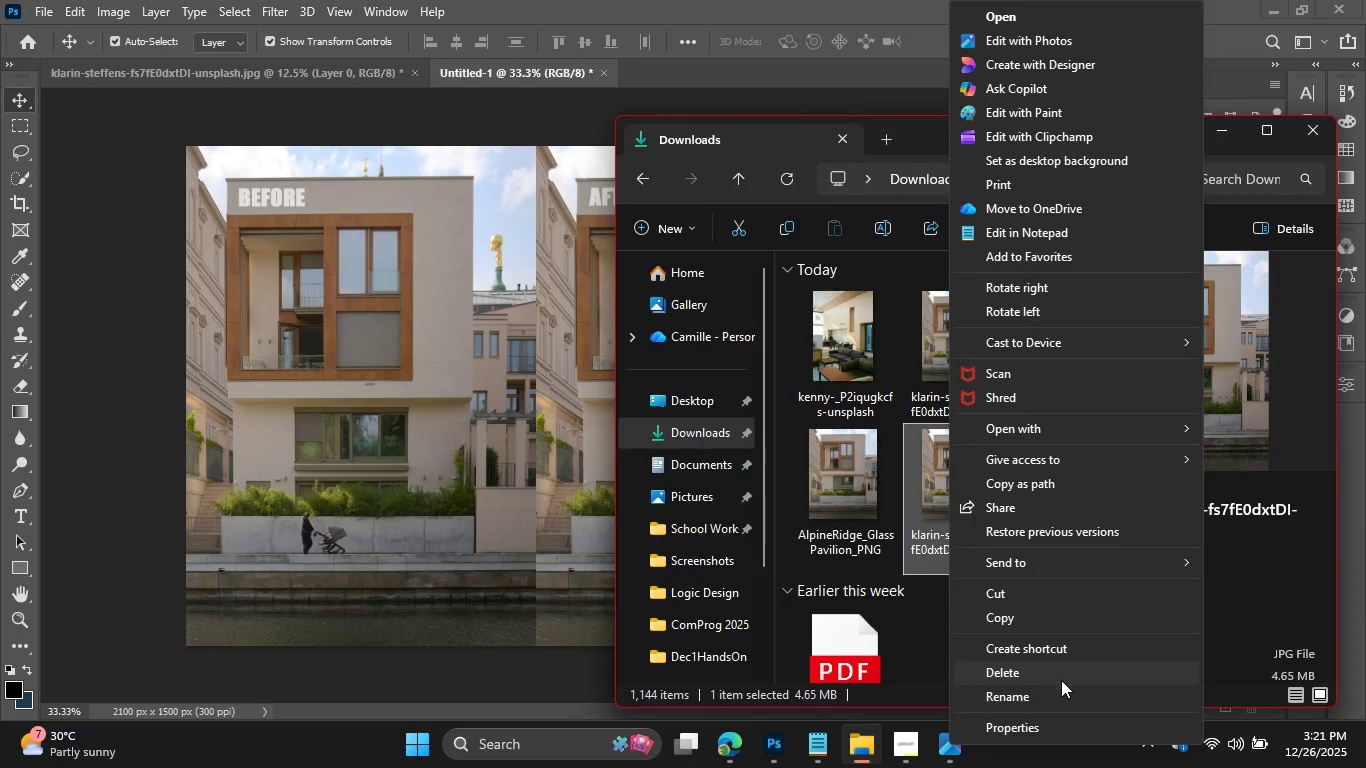 
left_click([1061, 687])
 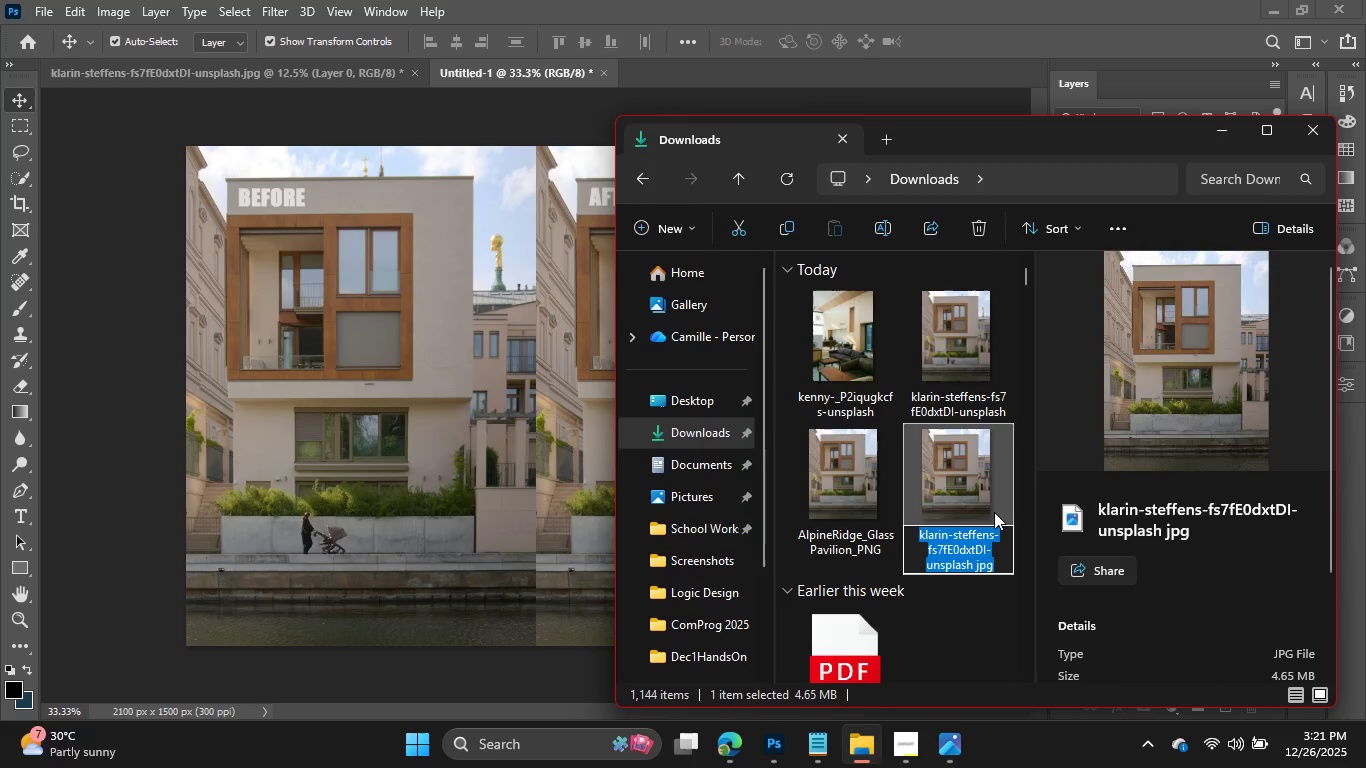 
key(Control+V)
 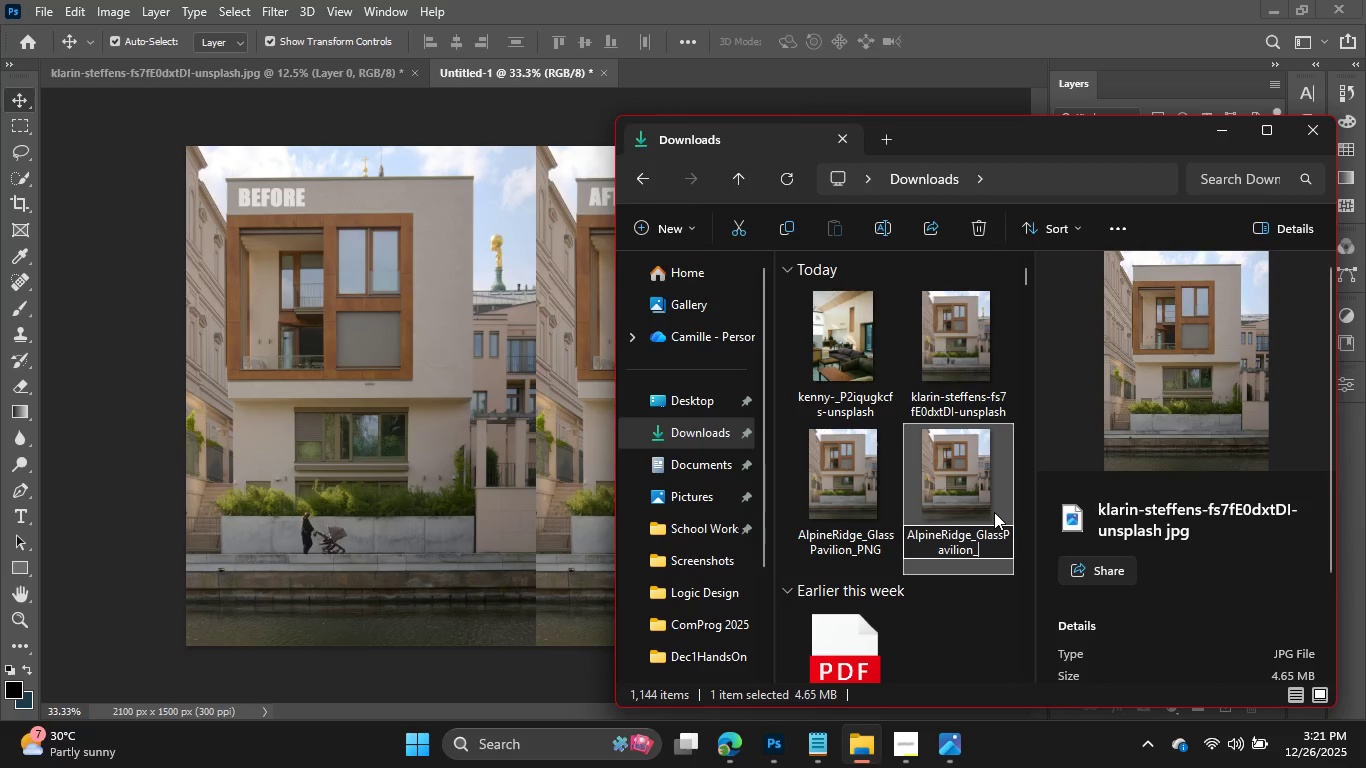 
left_click([994, 512])
 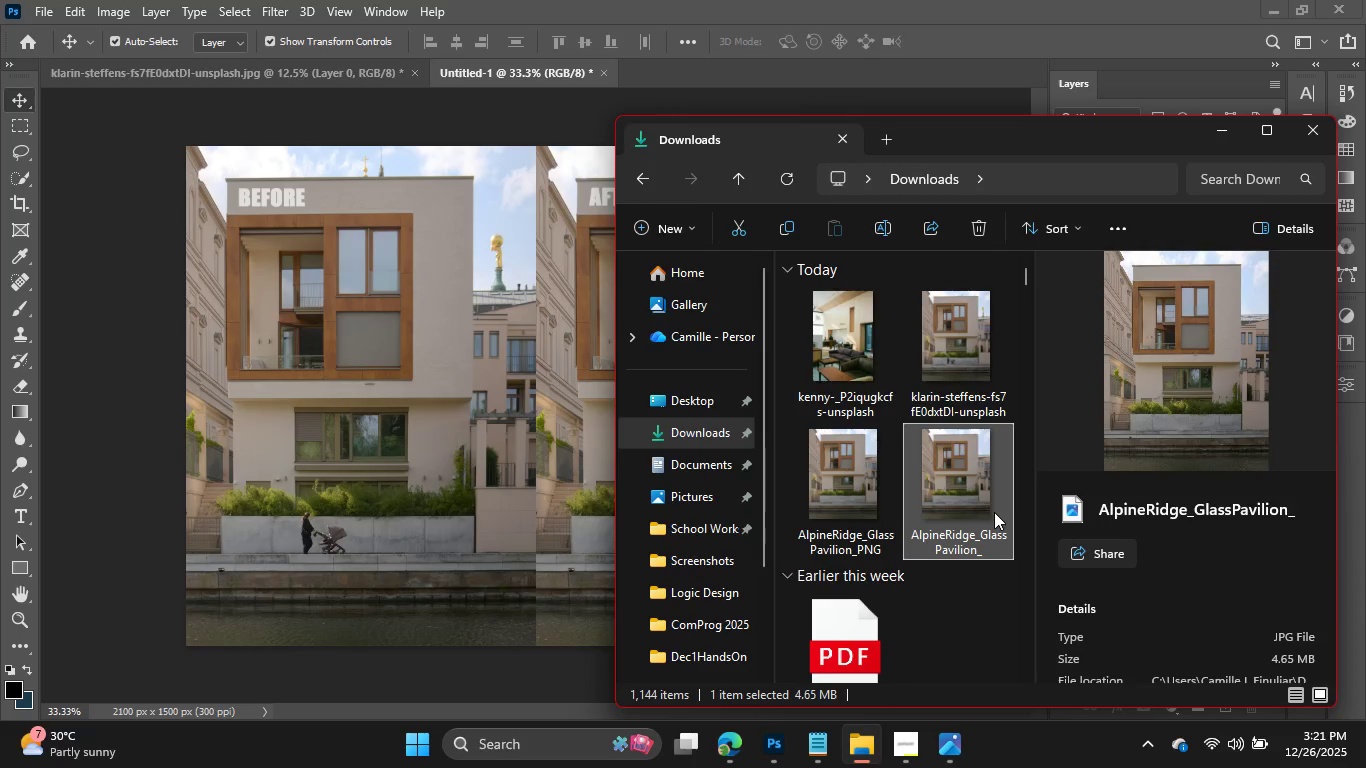 
right_click([994, 512])
 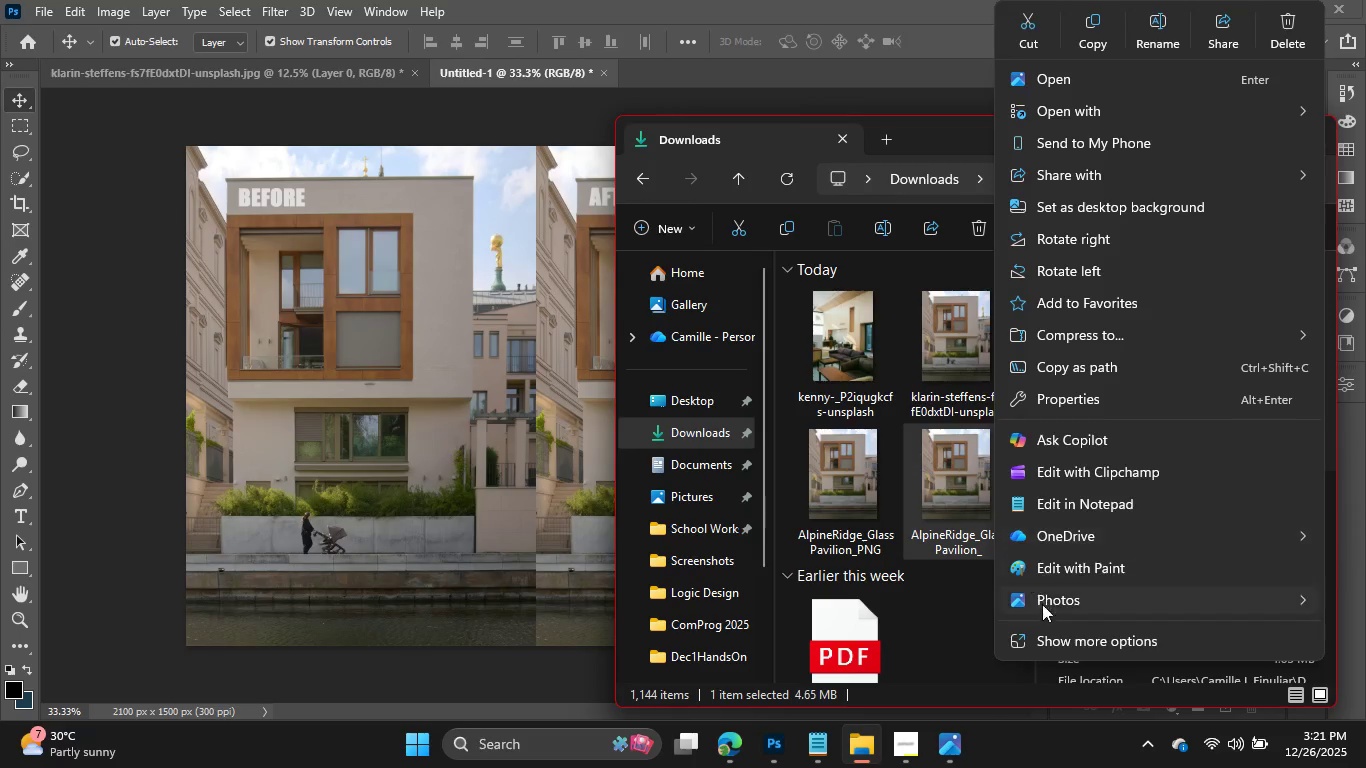 
left_click([1061, 651])
 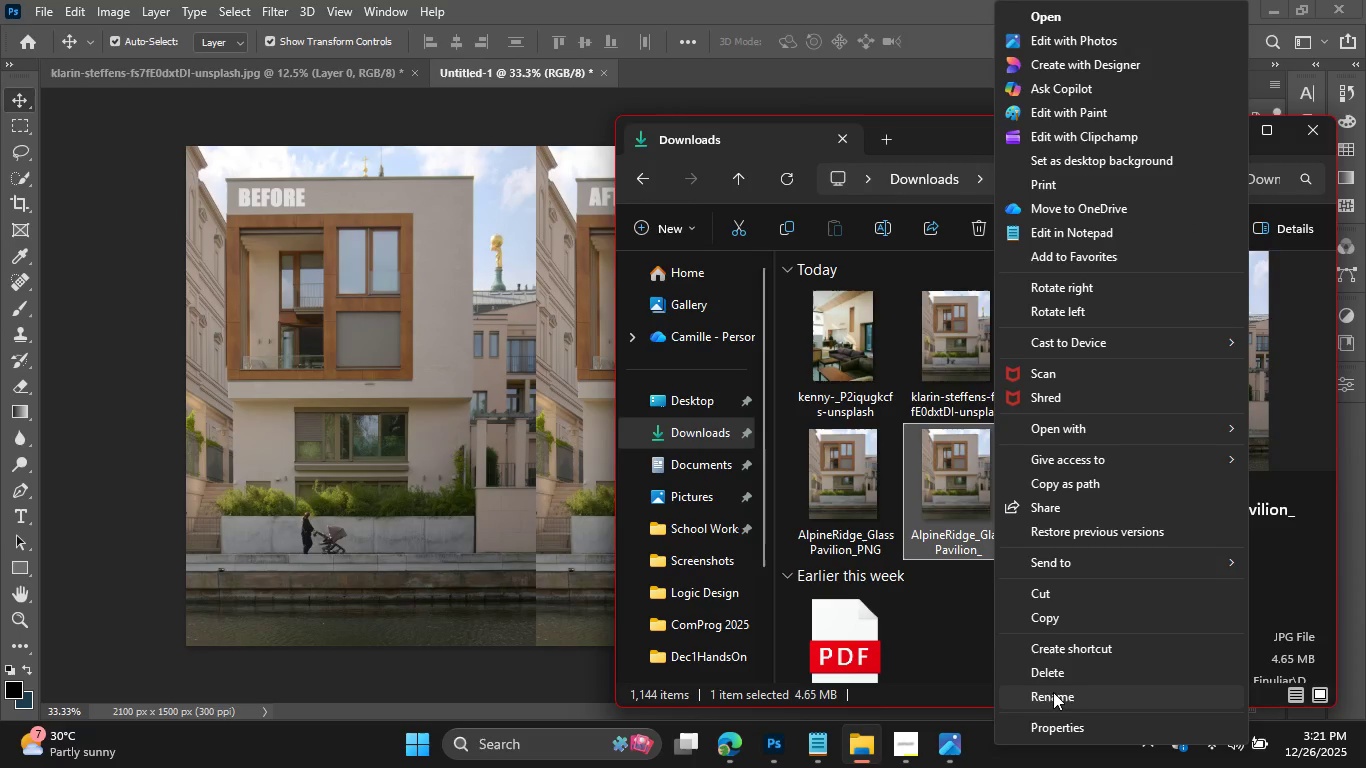 
left_click([1054, 695])
 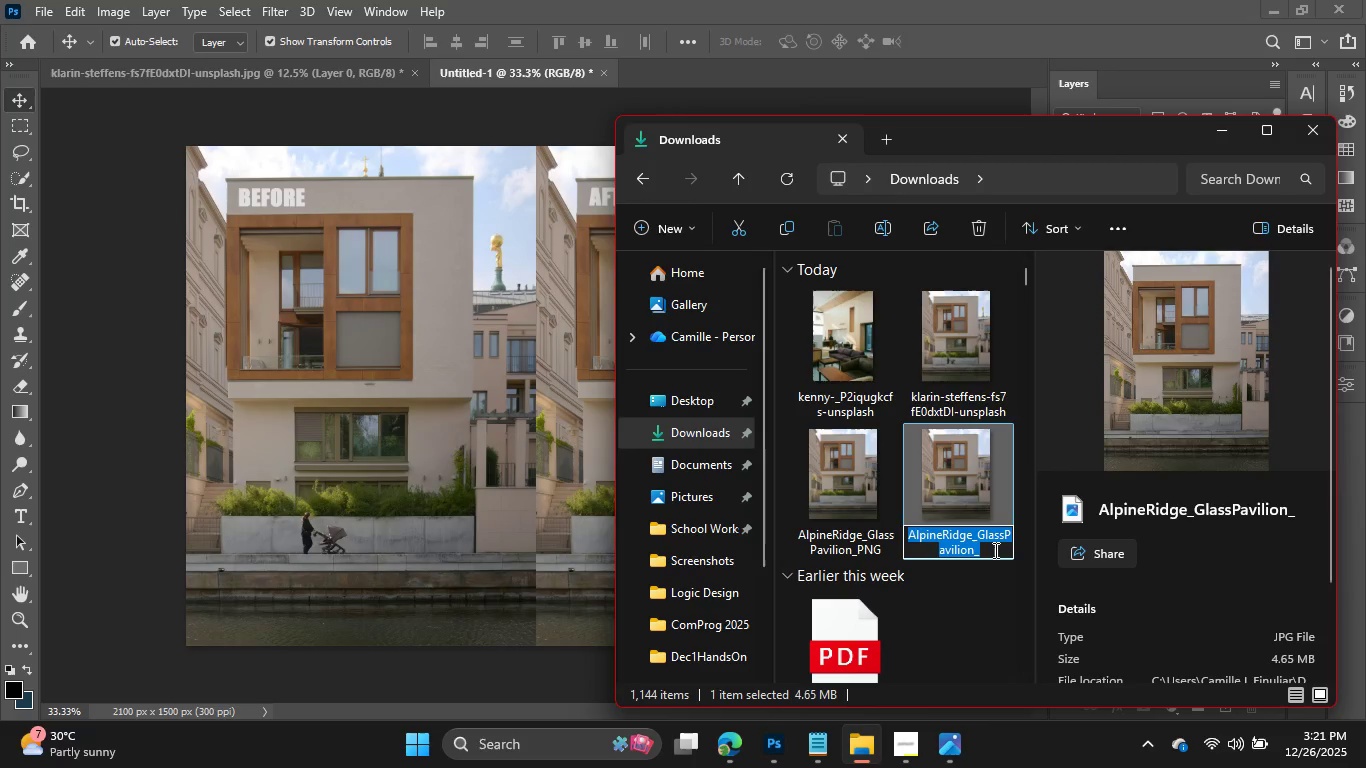 
left_click([994, 550])
 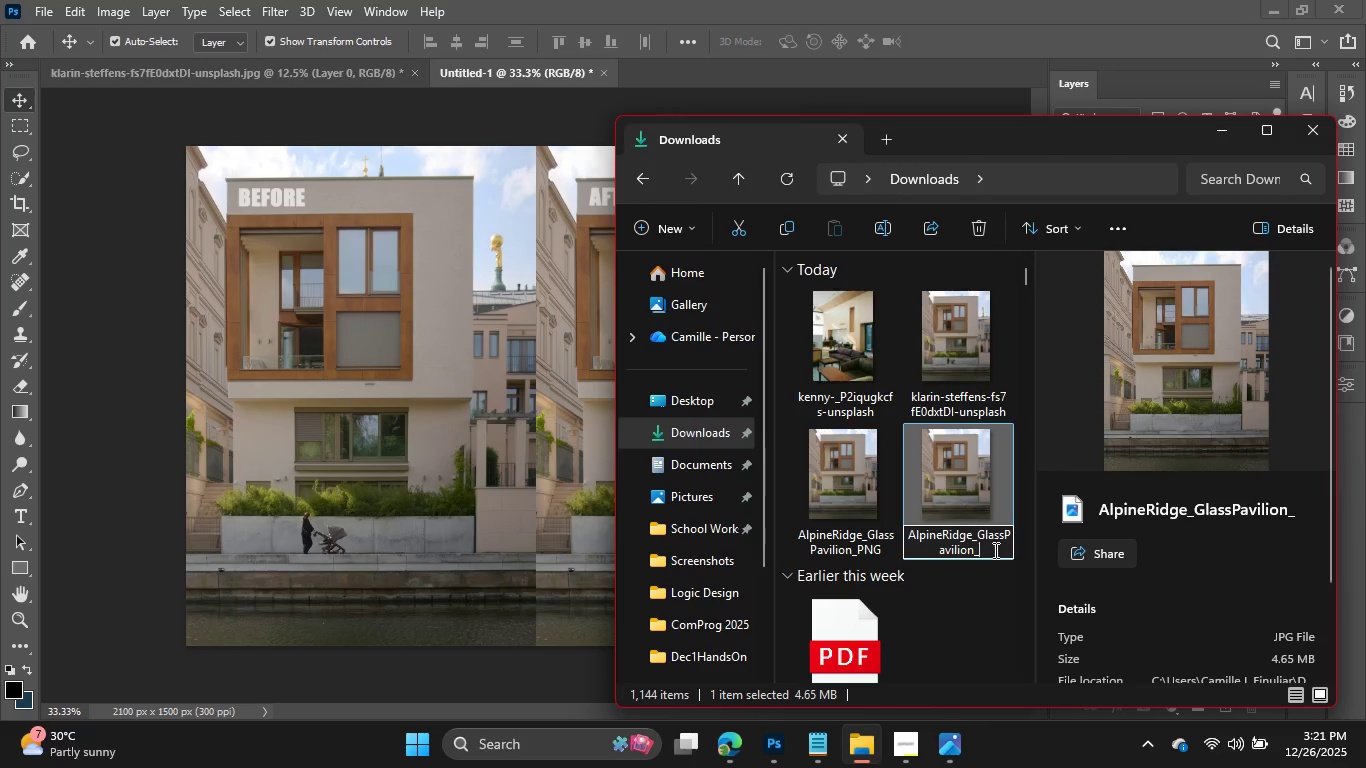 
type(JPG)
 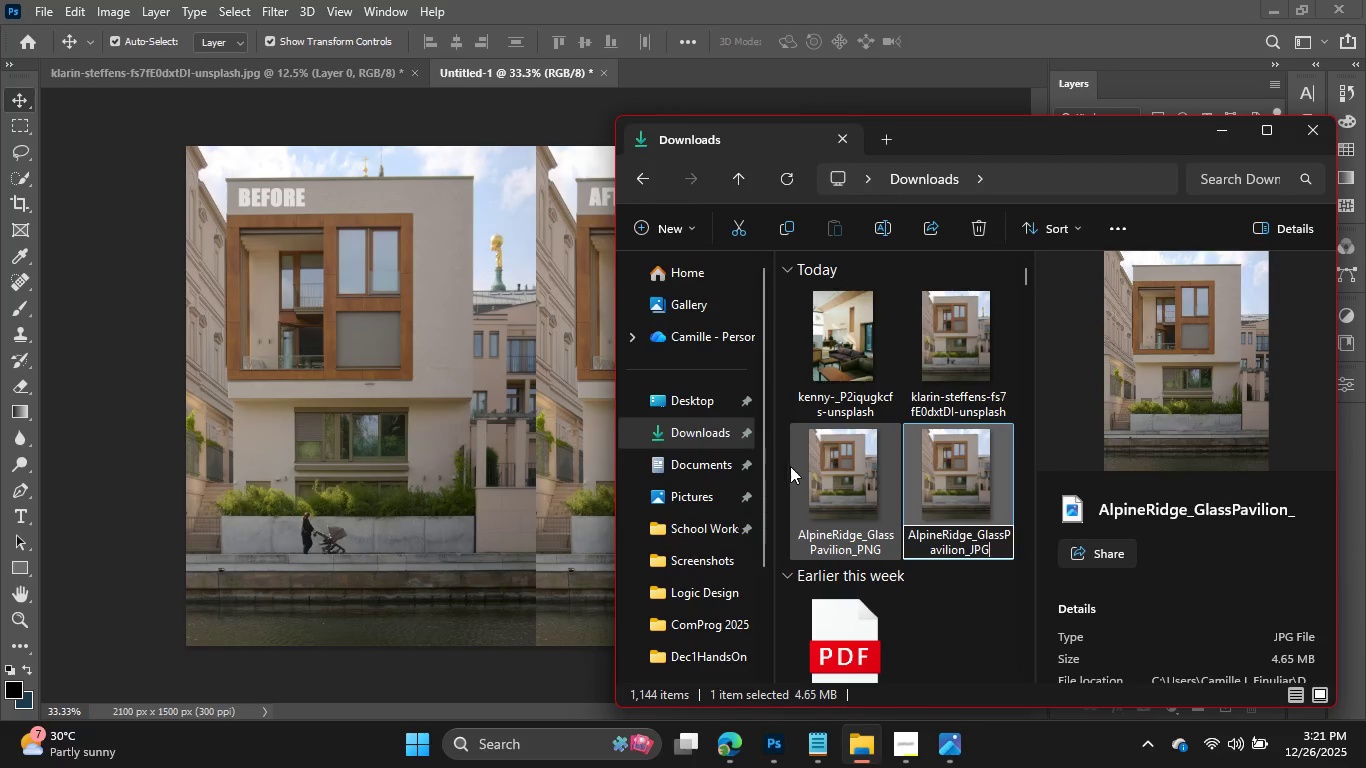 
left_click([782, 459])
 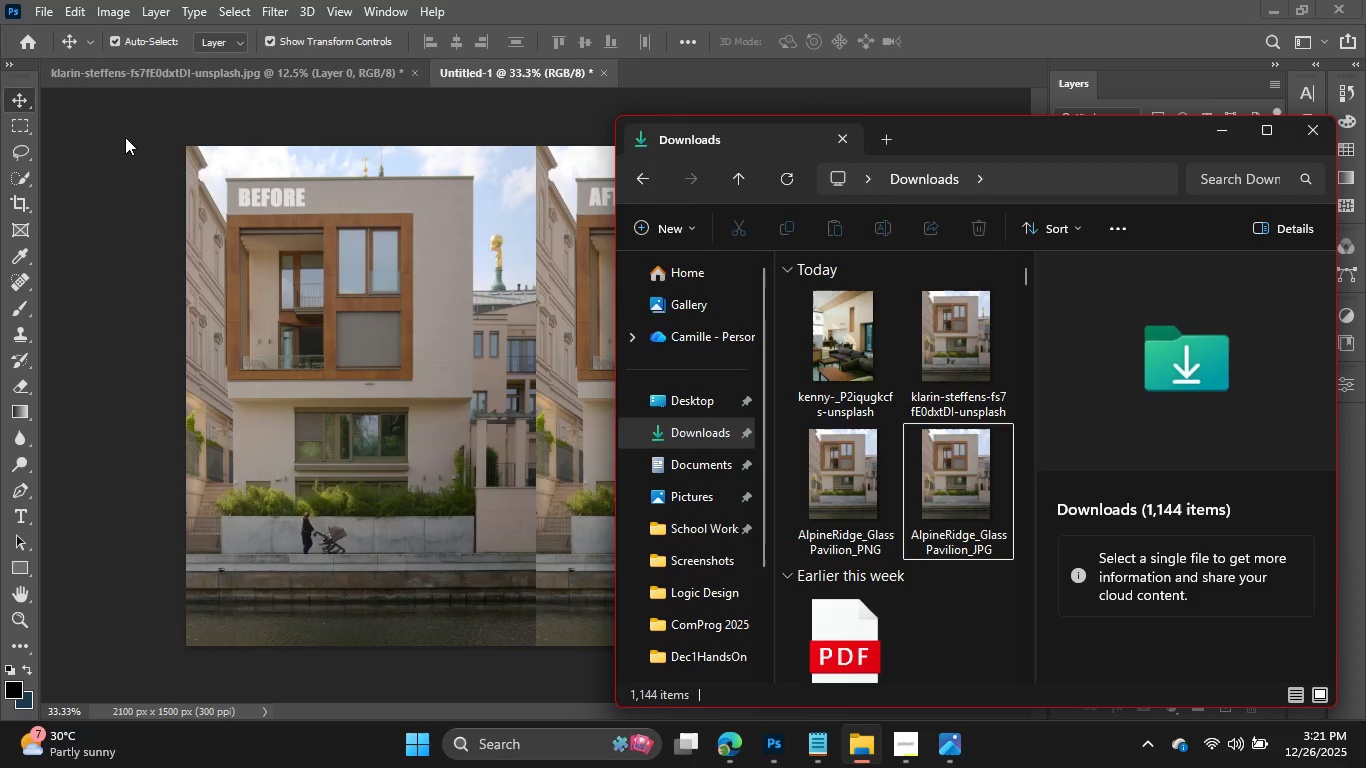 
left_click([125, 137])
 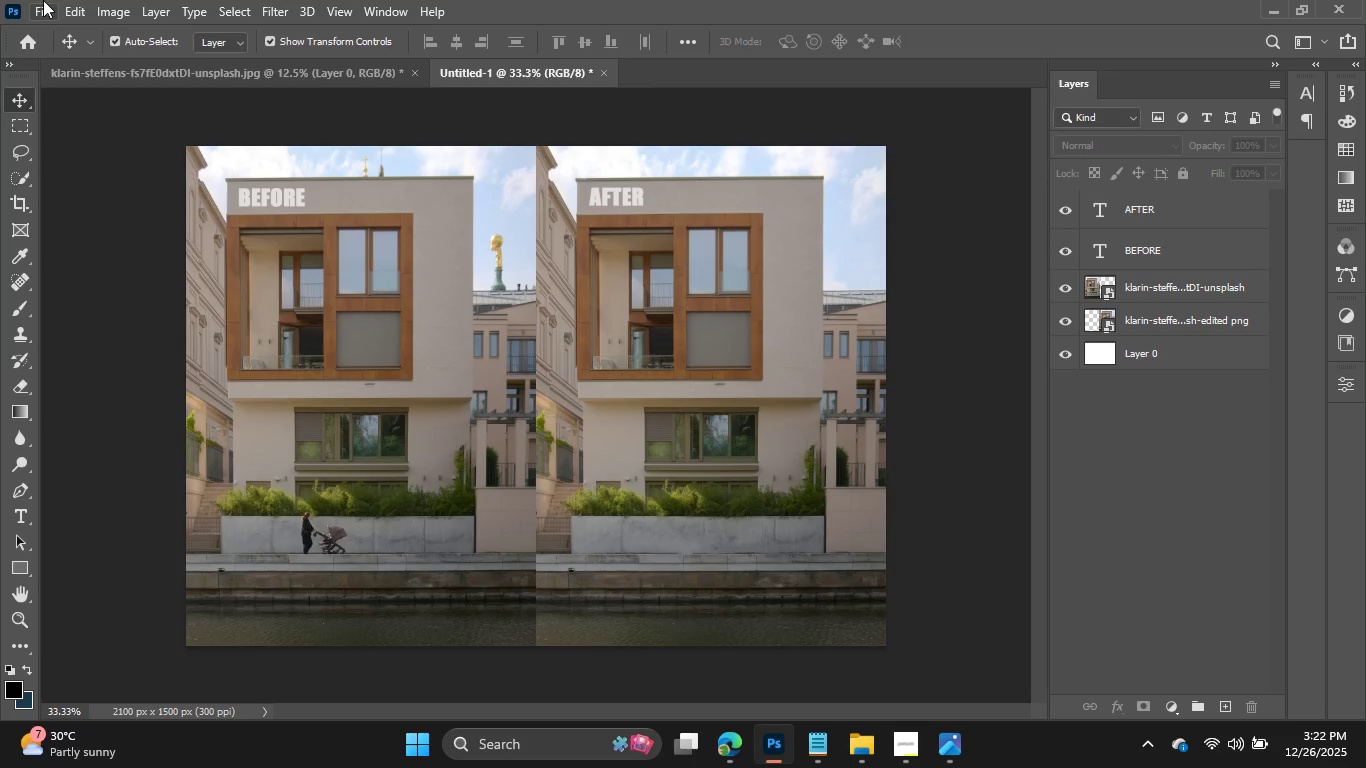 
left_click([43, 0])
 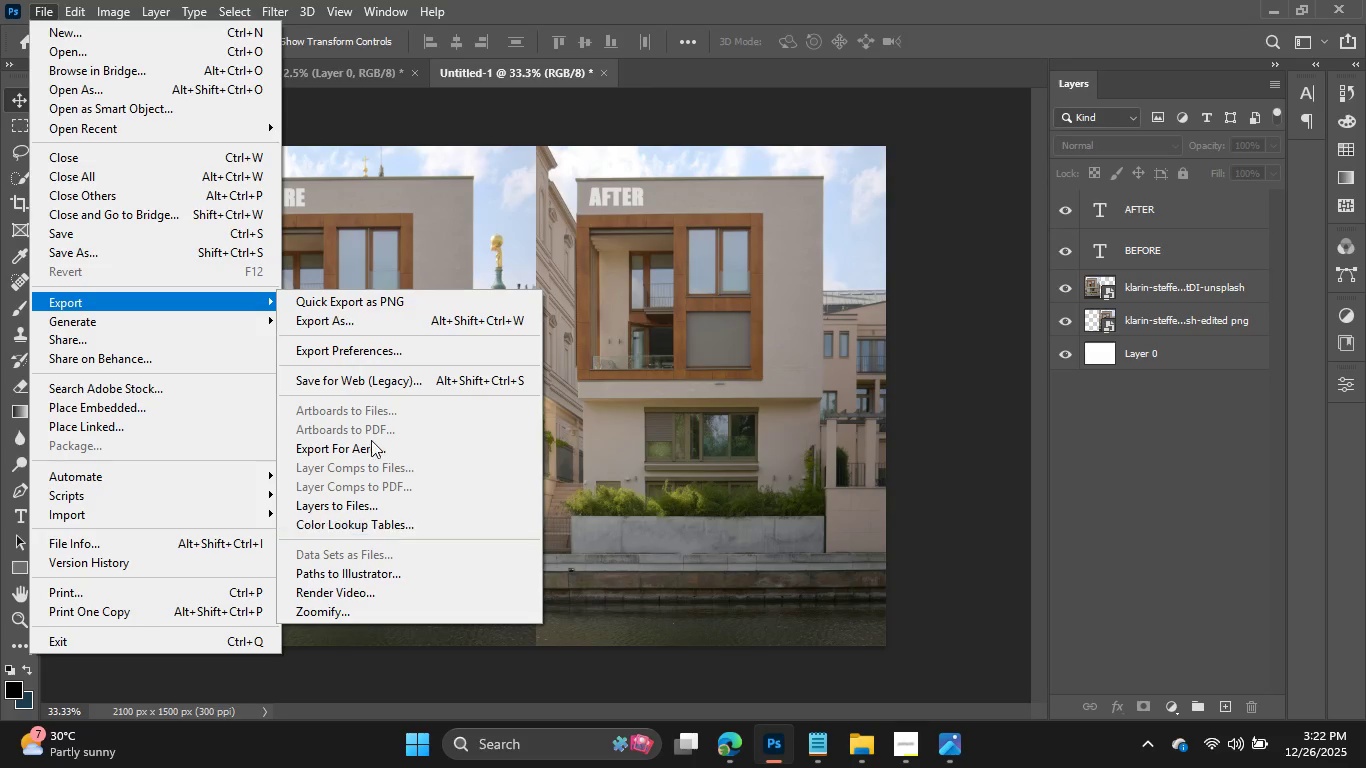 
wait(5.84)
 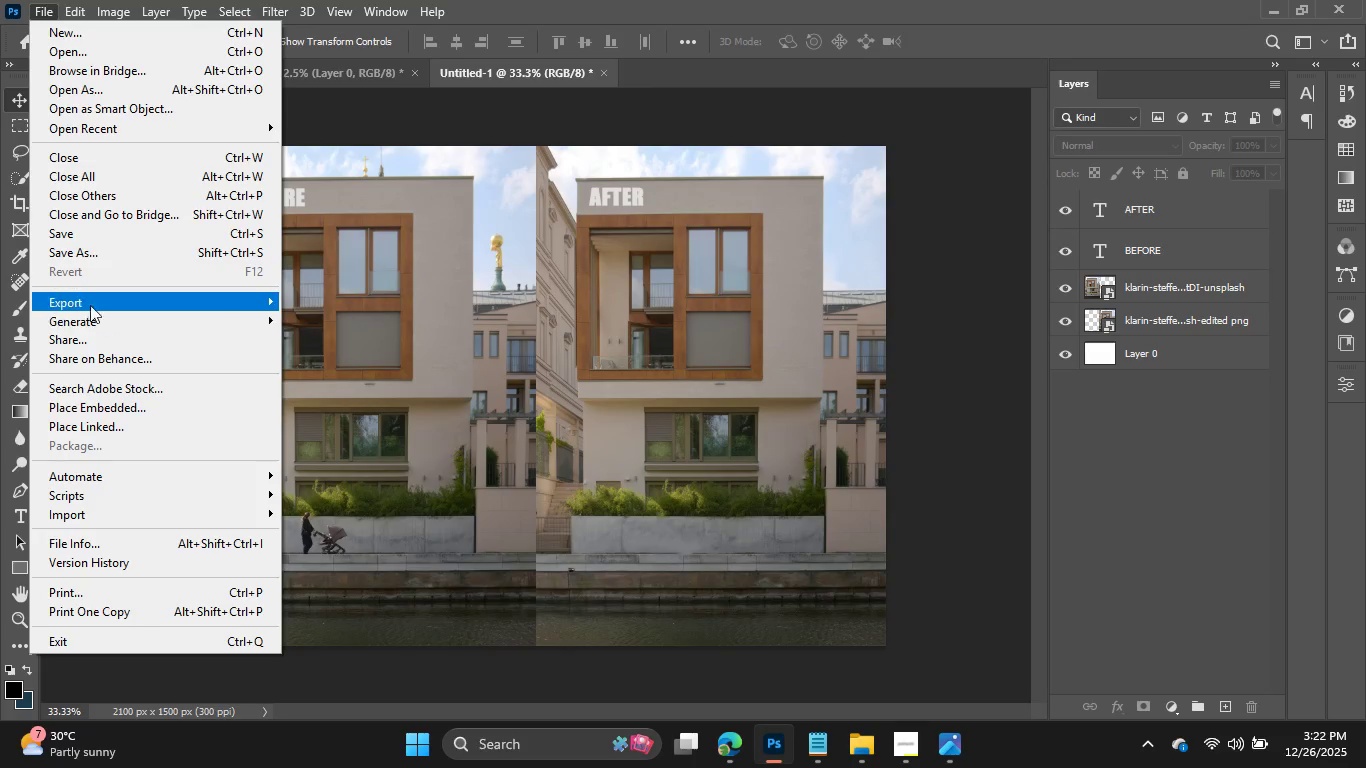 
left_click([371, 320])
 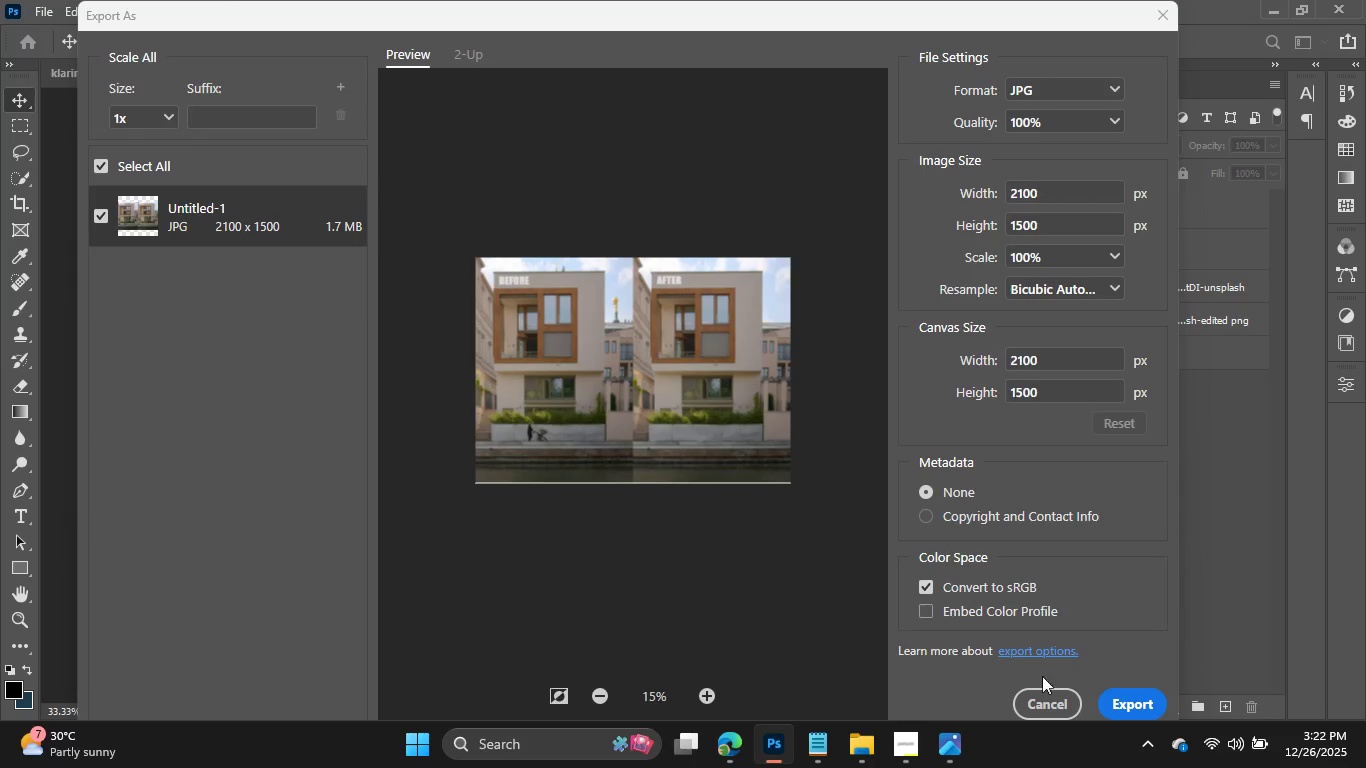 
wait(7.31)
 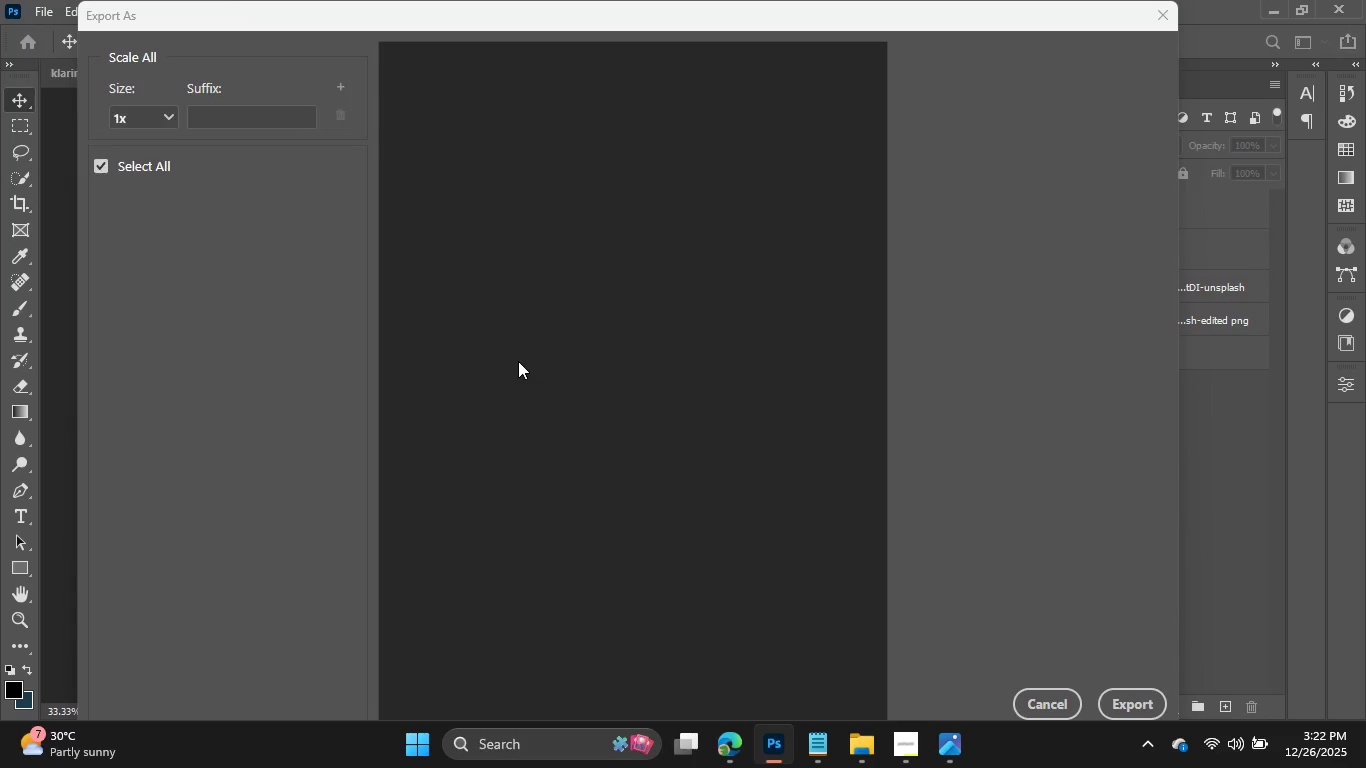 
left_click([1137, 707])
 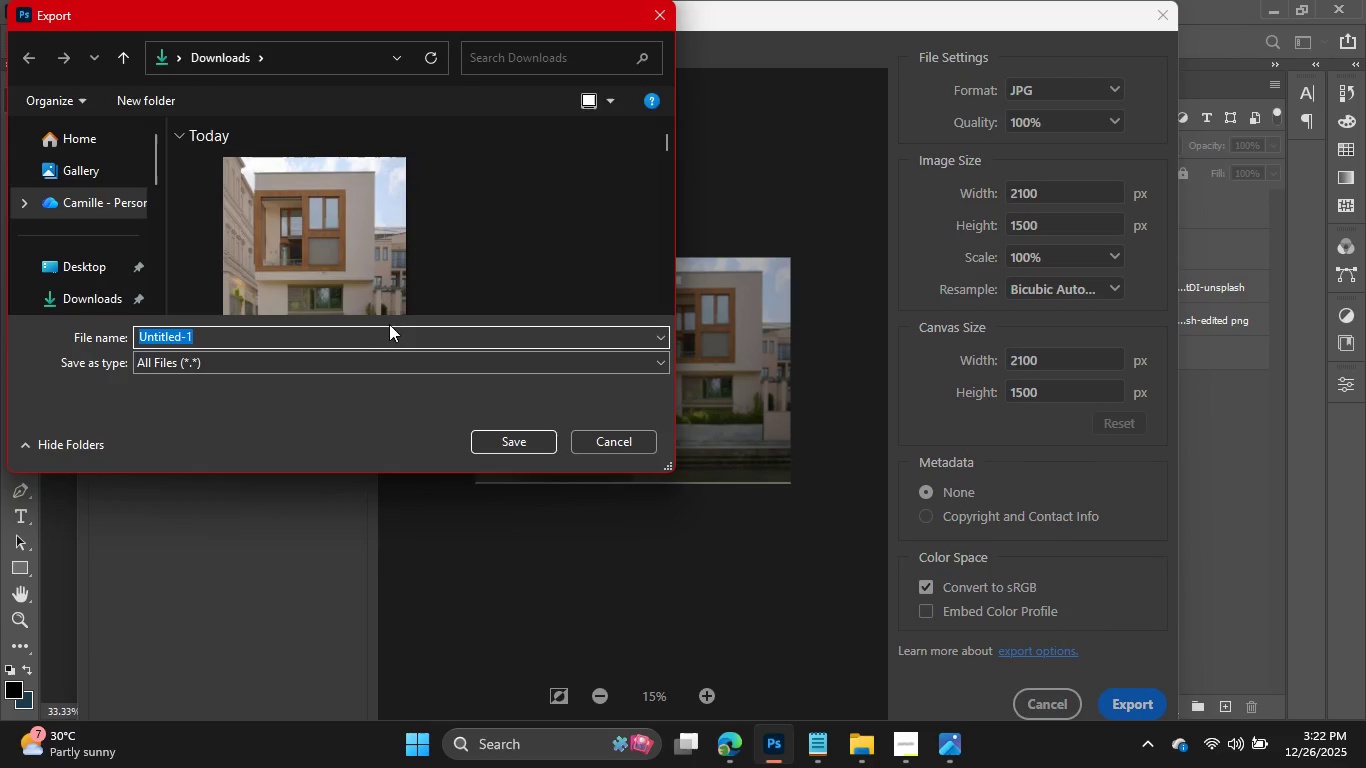 
hold_key(key=ShiftLeft, duration=0.56)
 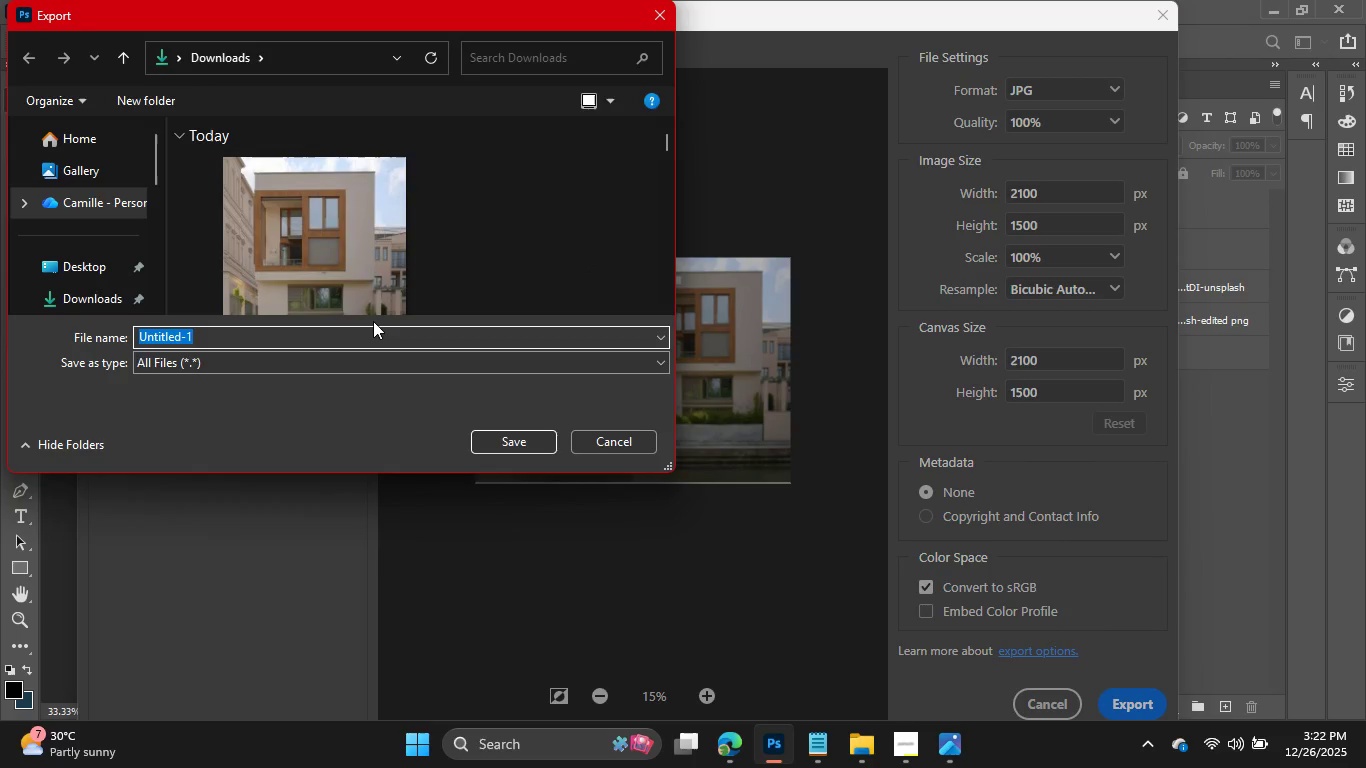 
key(Control+V)
 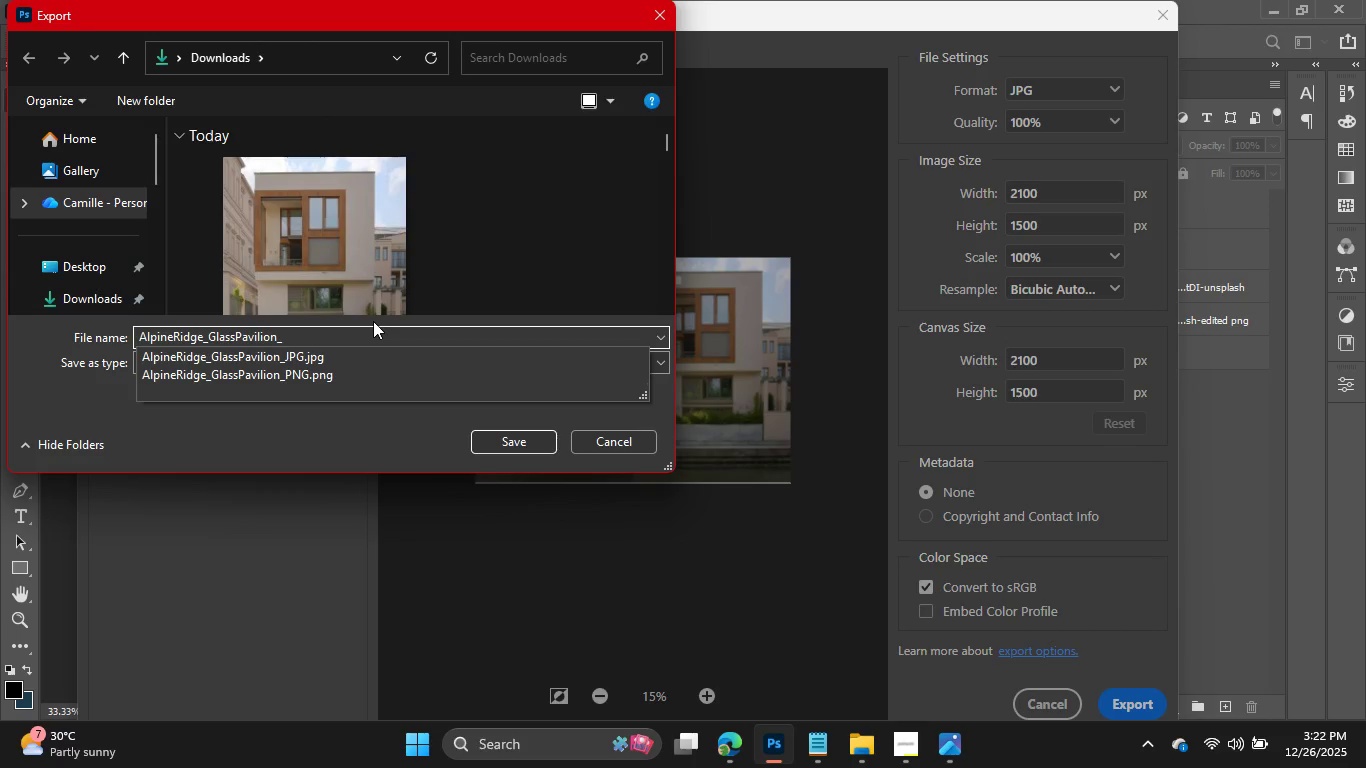 
hold_key(key=ShiftLeft, duration=0.67)
 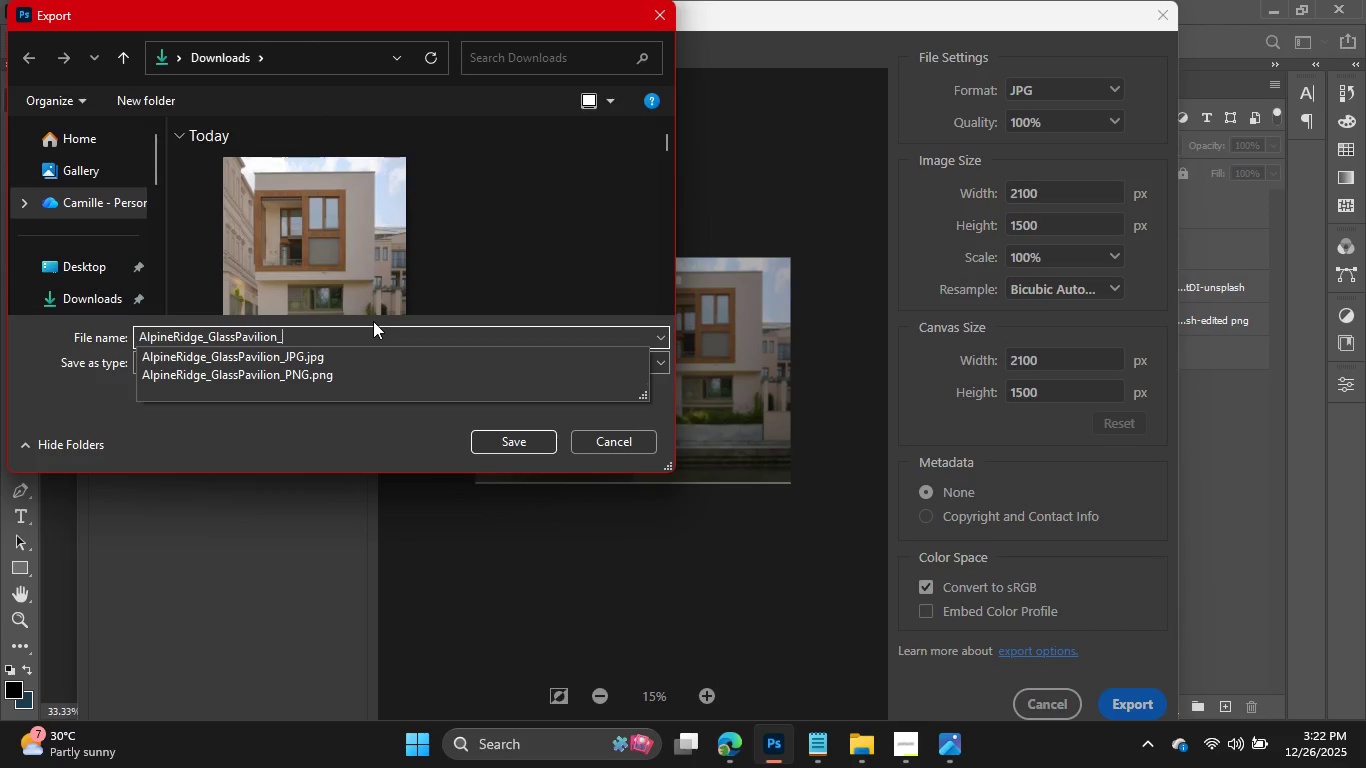 
type(BEFORE A)
key(Backspace)
key(Backspace)
type(&AFTER)
 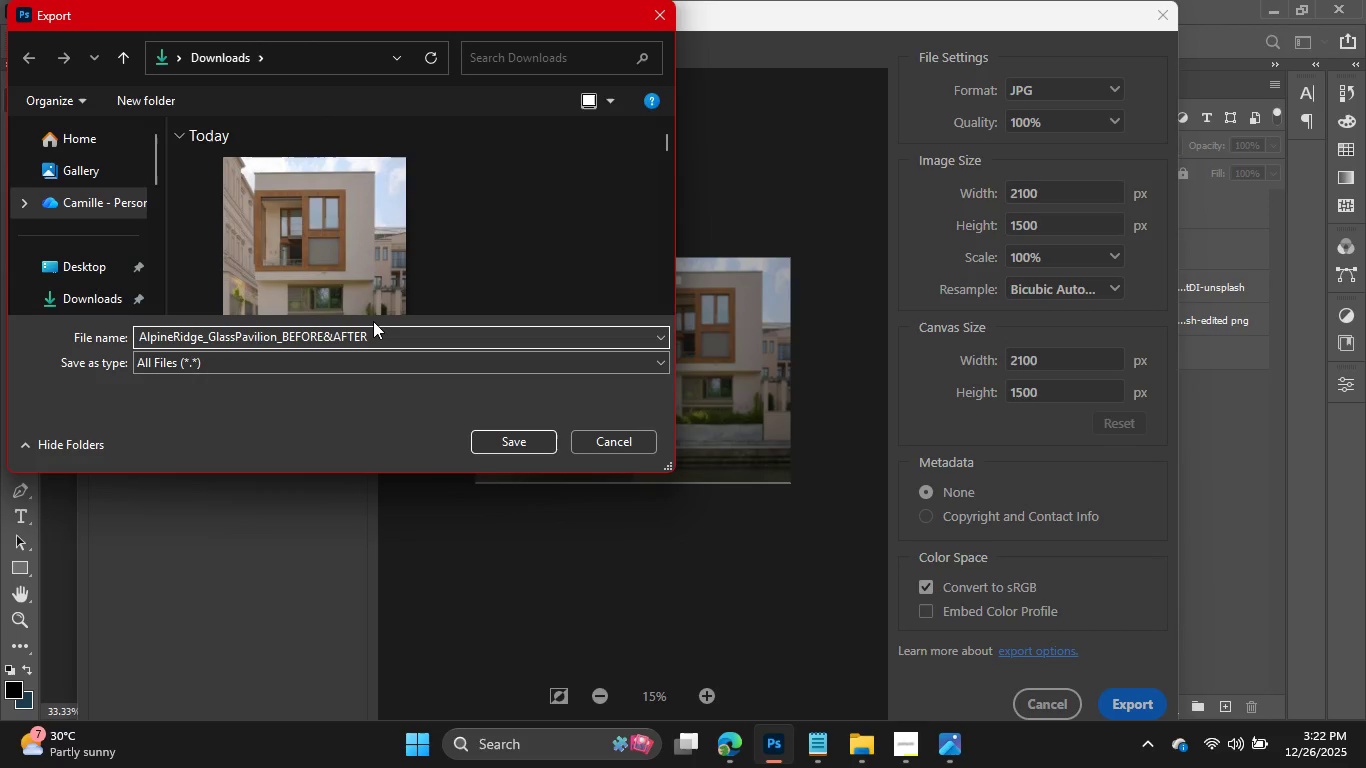 
left_click_drag(start_coordinate=[340, 336], to_coordinate=[408, 338])
 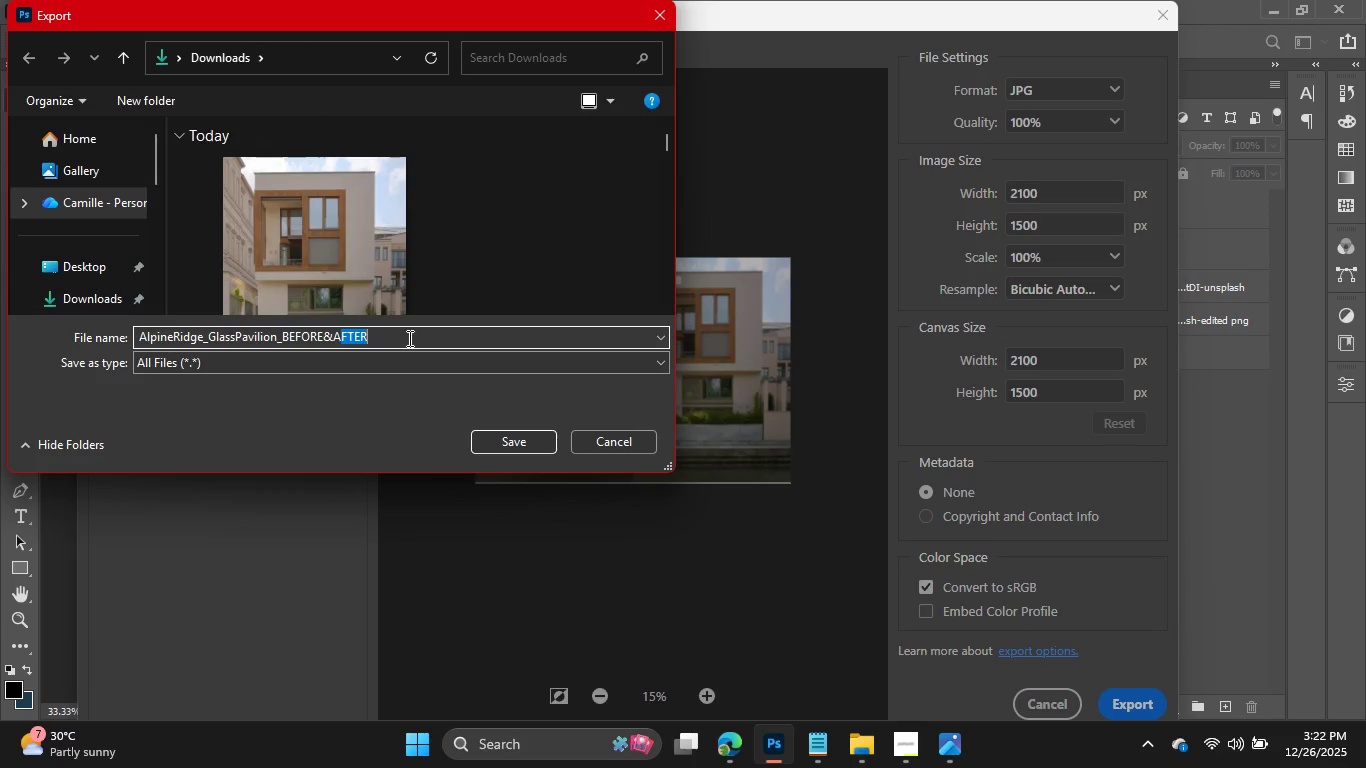 
hold_key(key=ShiftLeft, duration=0.61)